 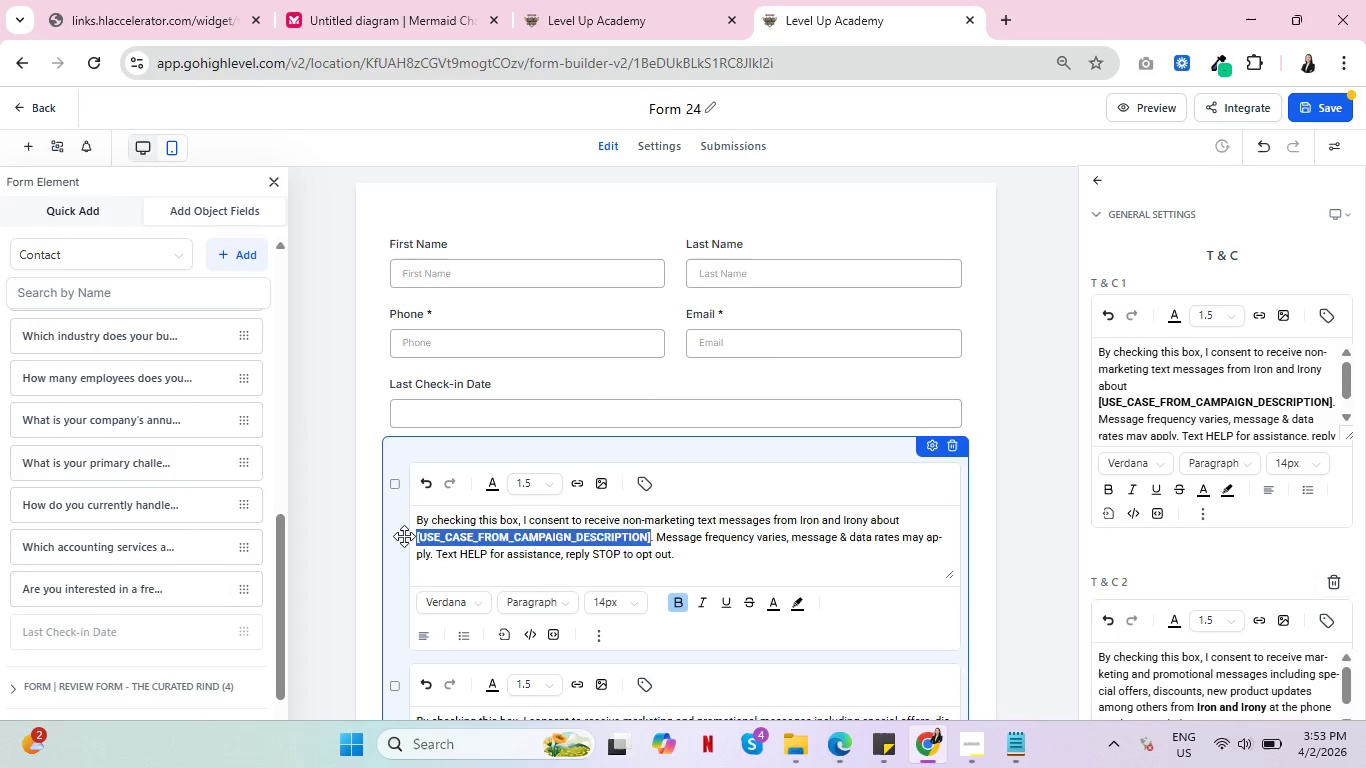 
key(Backspace)
 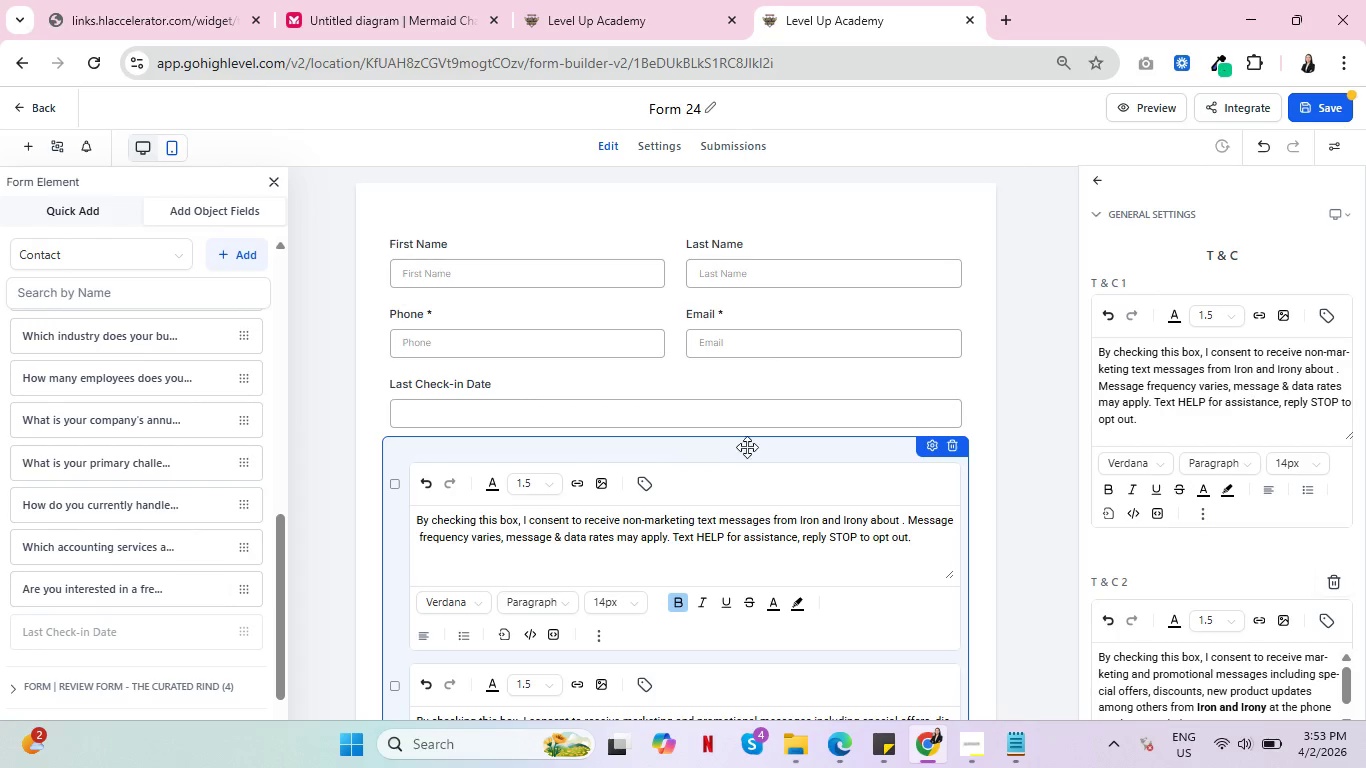 
left_click([974, 369])
 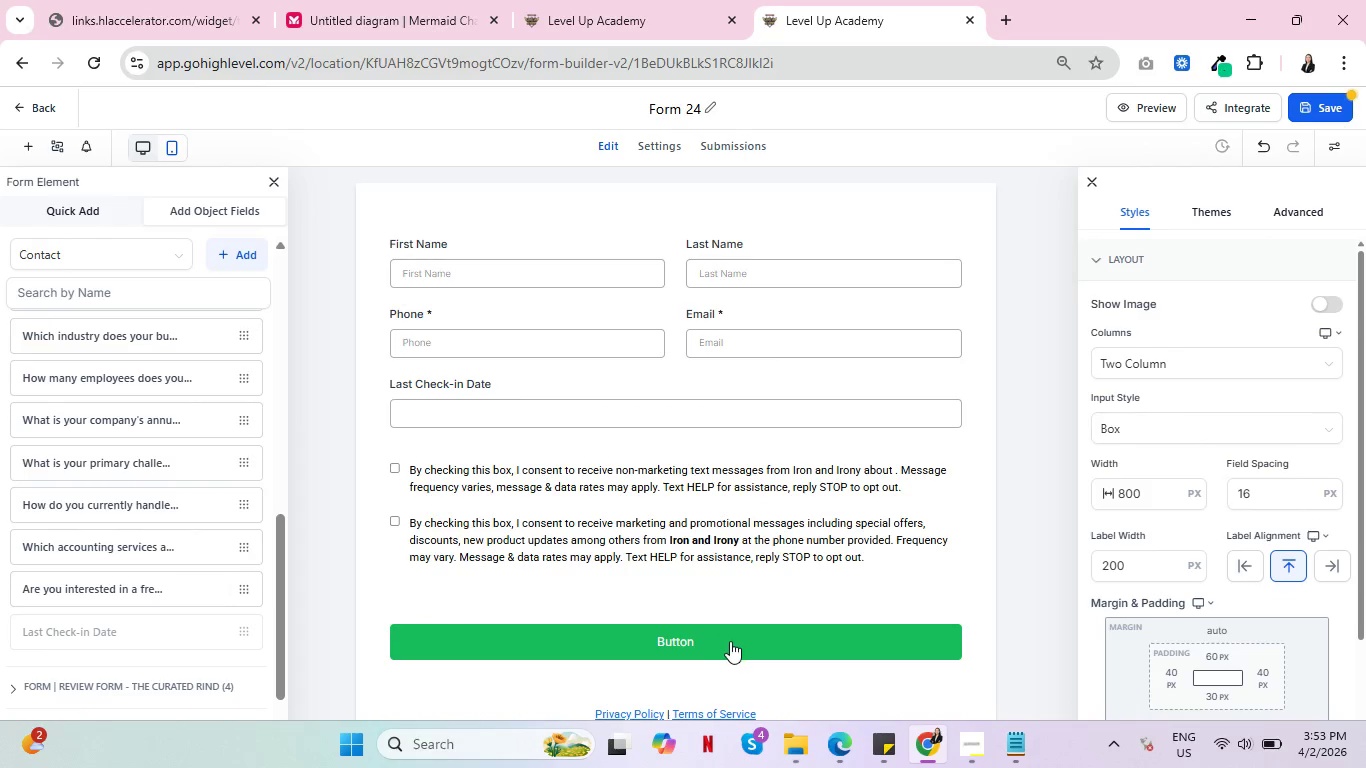 
left_click([730, 641])
 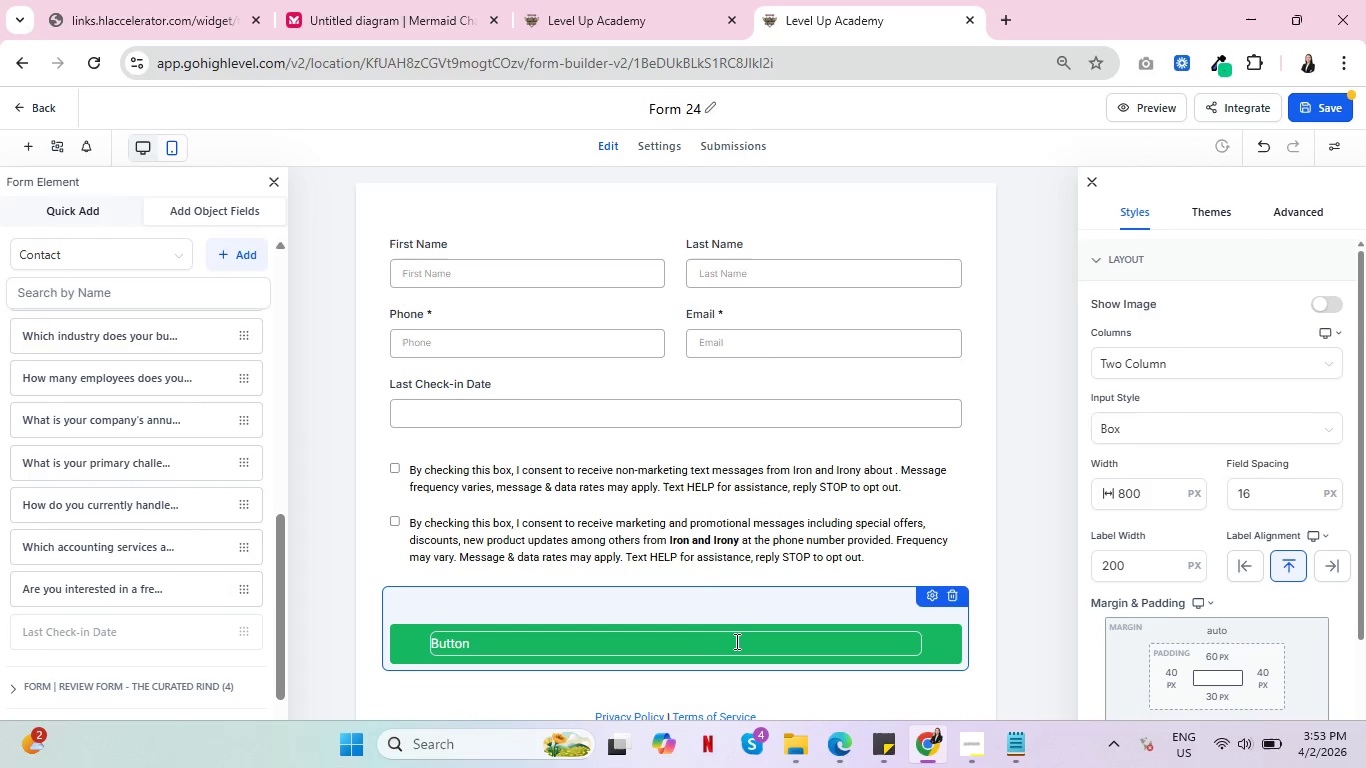 
scroll: coordinate [1062, 472], scroll_direction: down, amount: 3.0
 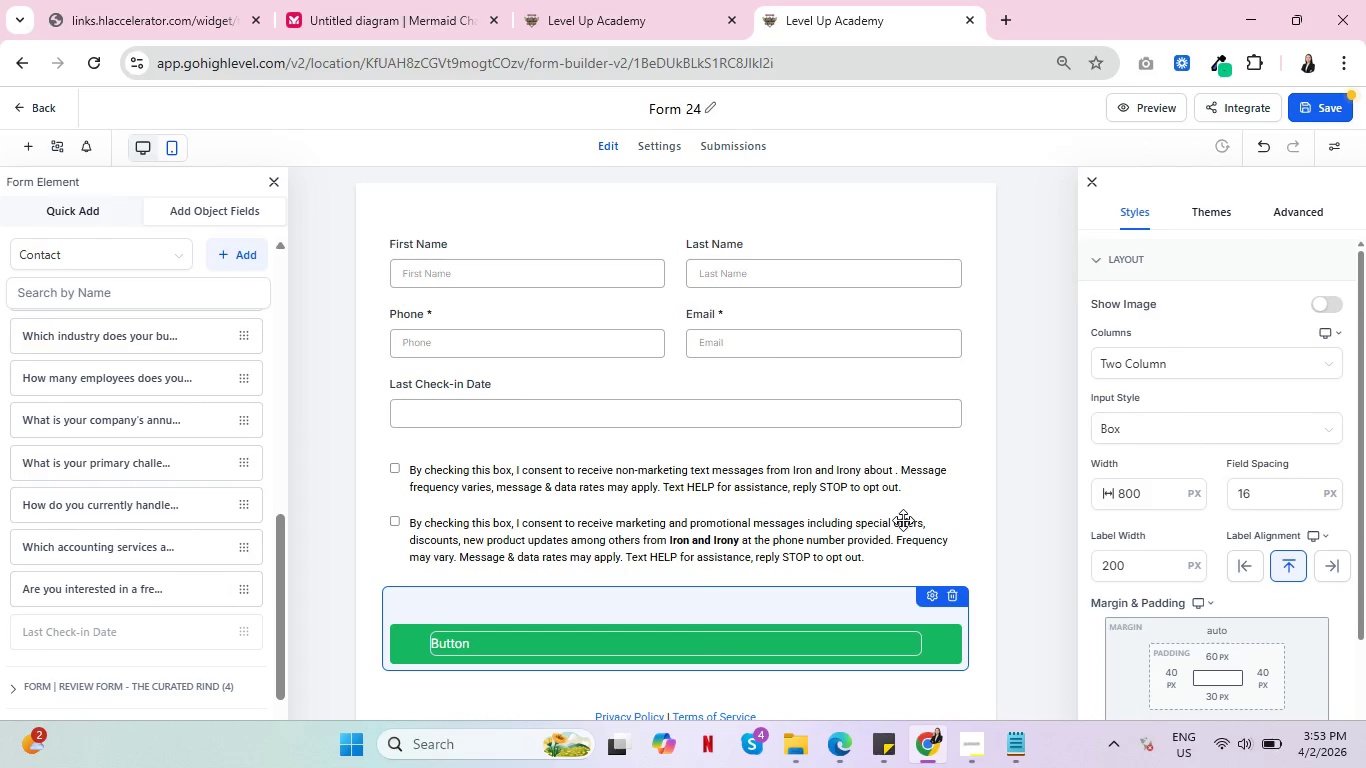 
scroll: coordinate [1064, 317], scroll_direction: up, amount: 7.0
 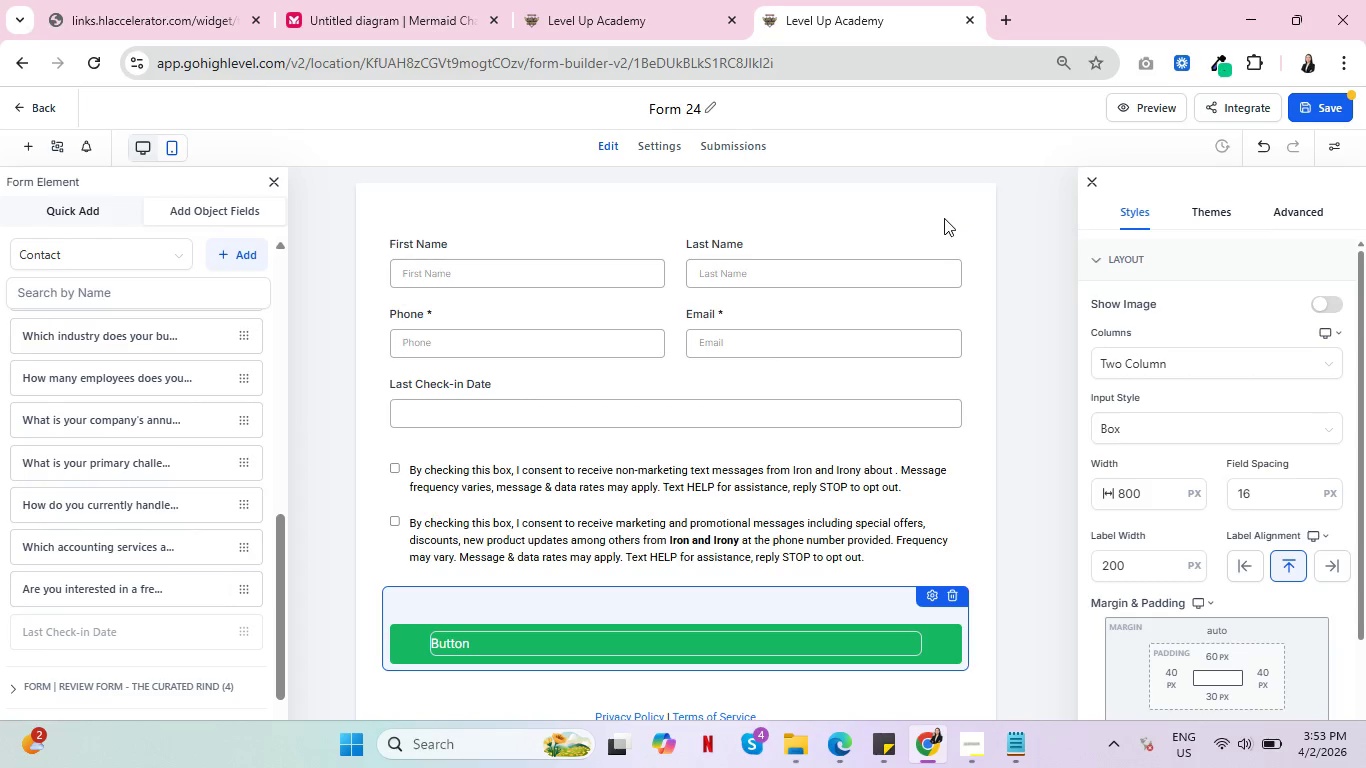 
left_click([944, 218])
 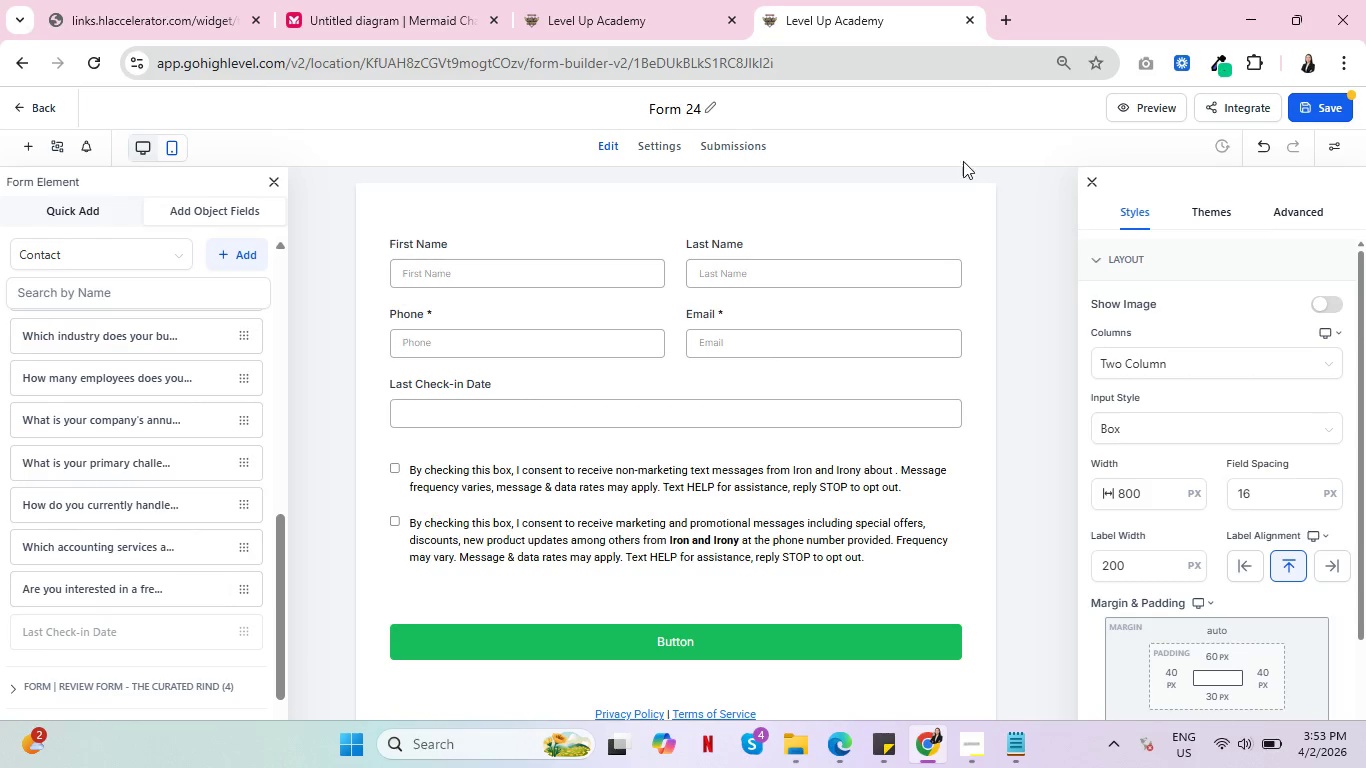 
left_click([999, 9])
 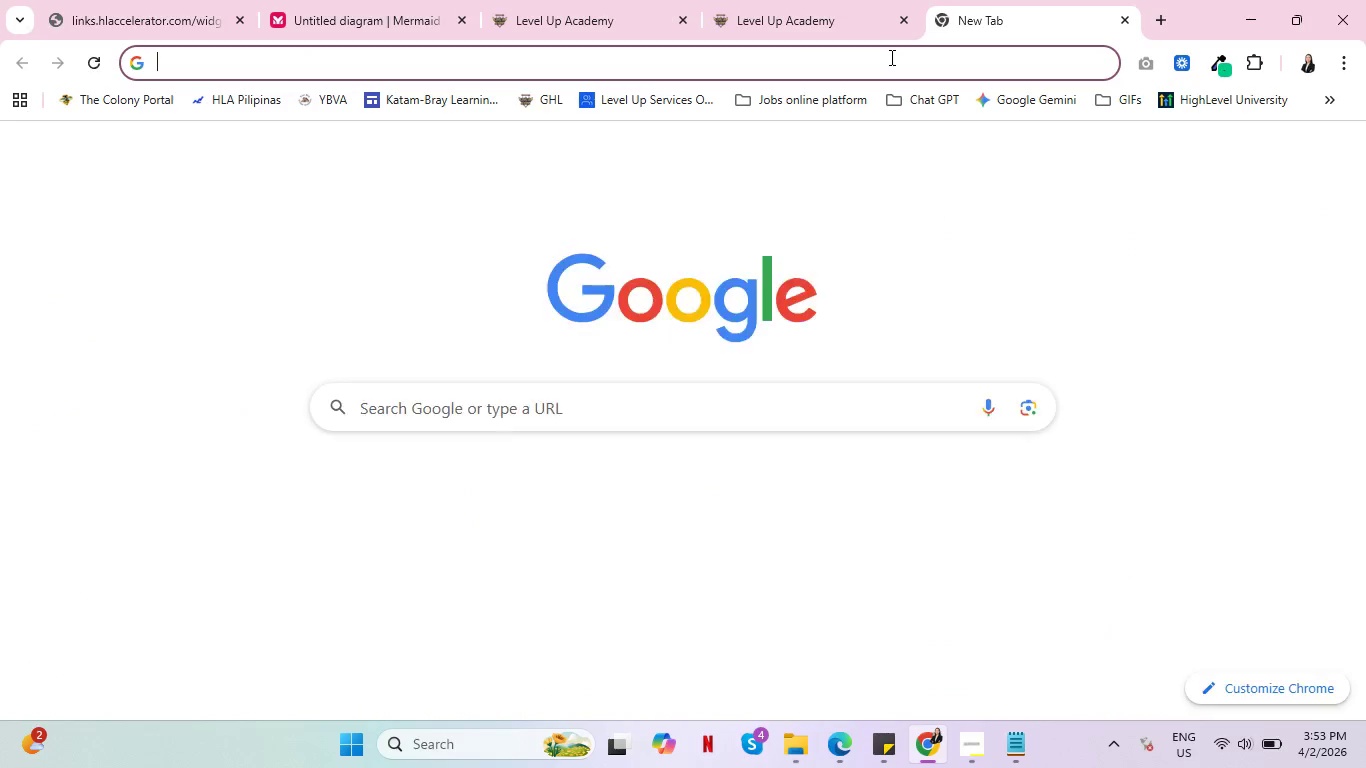 
left_click([890, 57])
 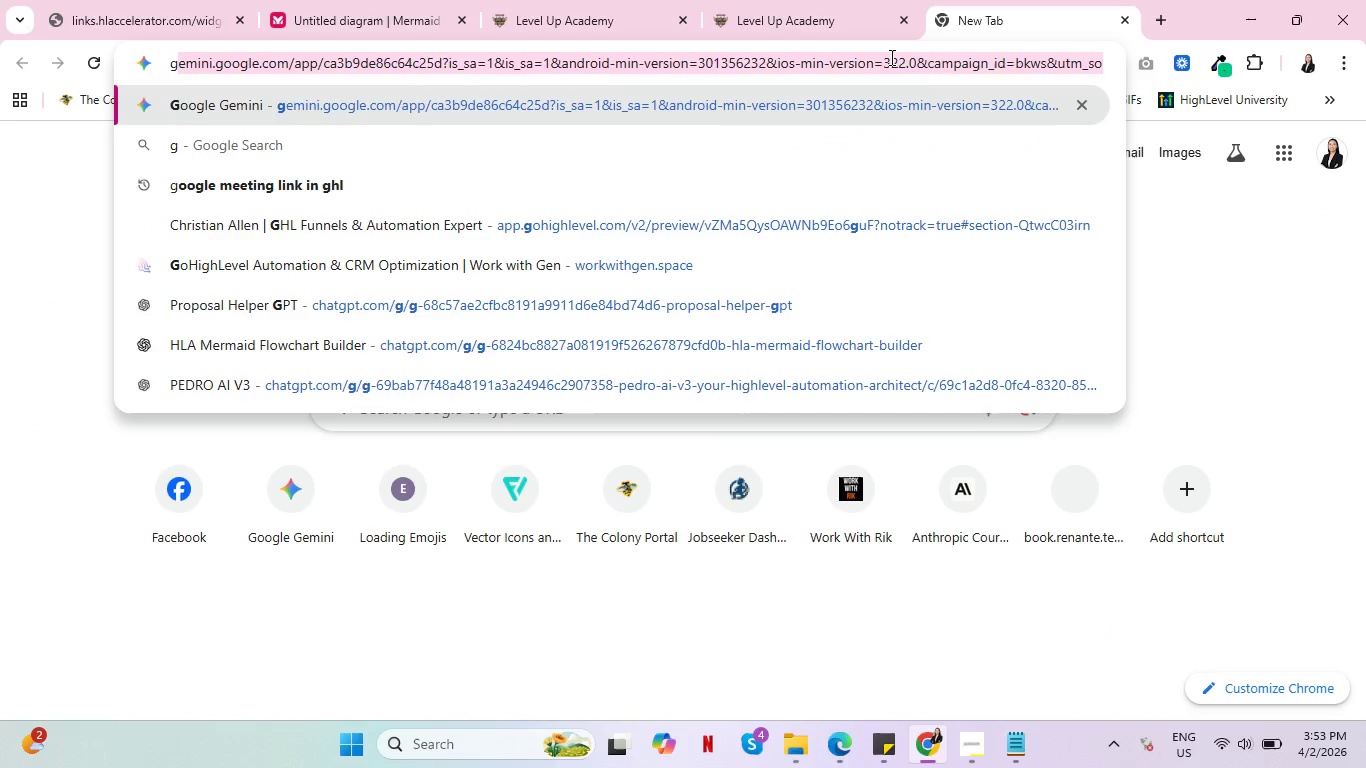 
type(gym)
 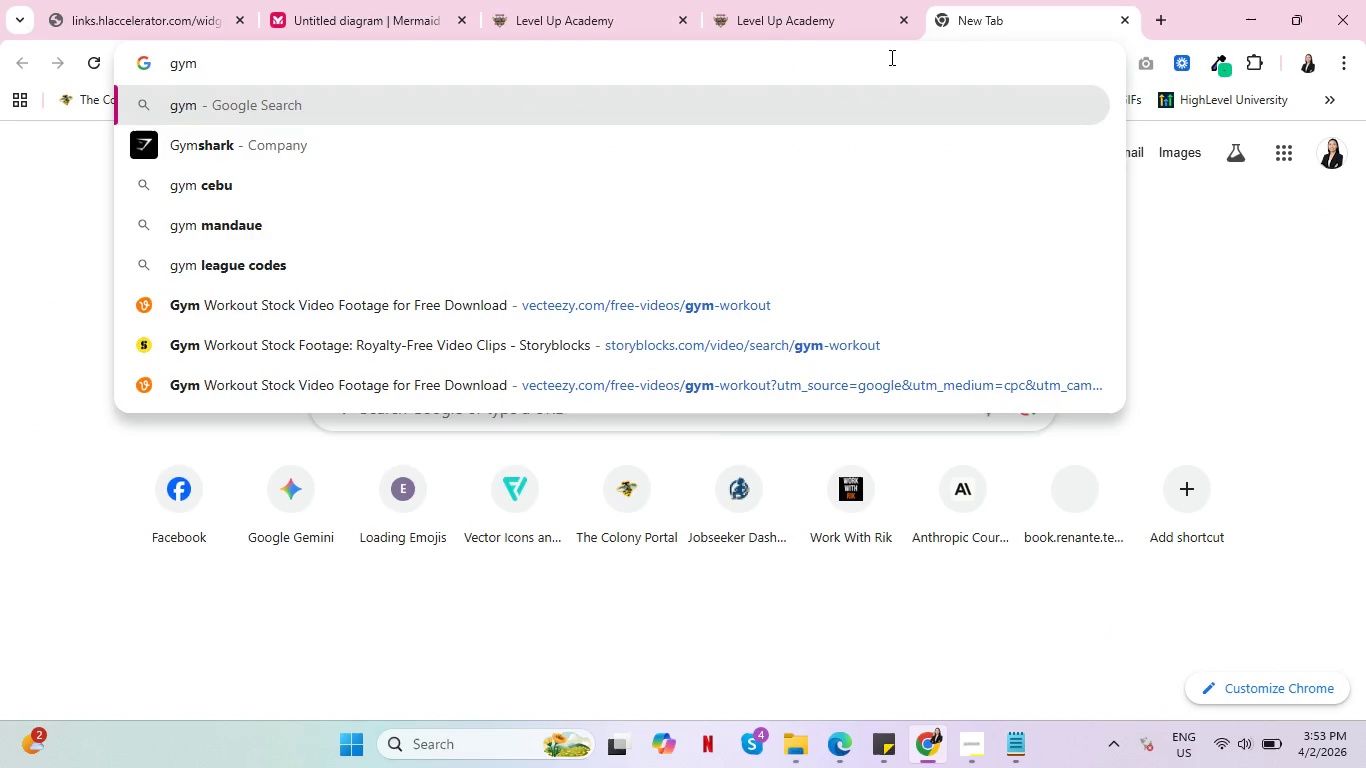 
wait(5.14)
 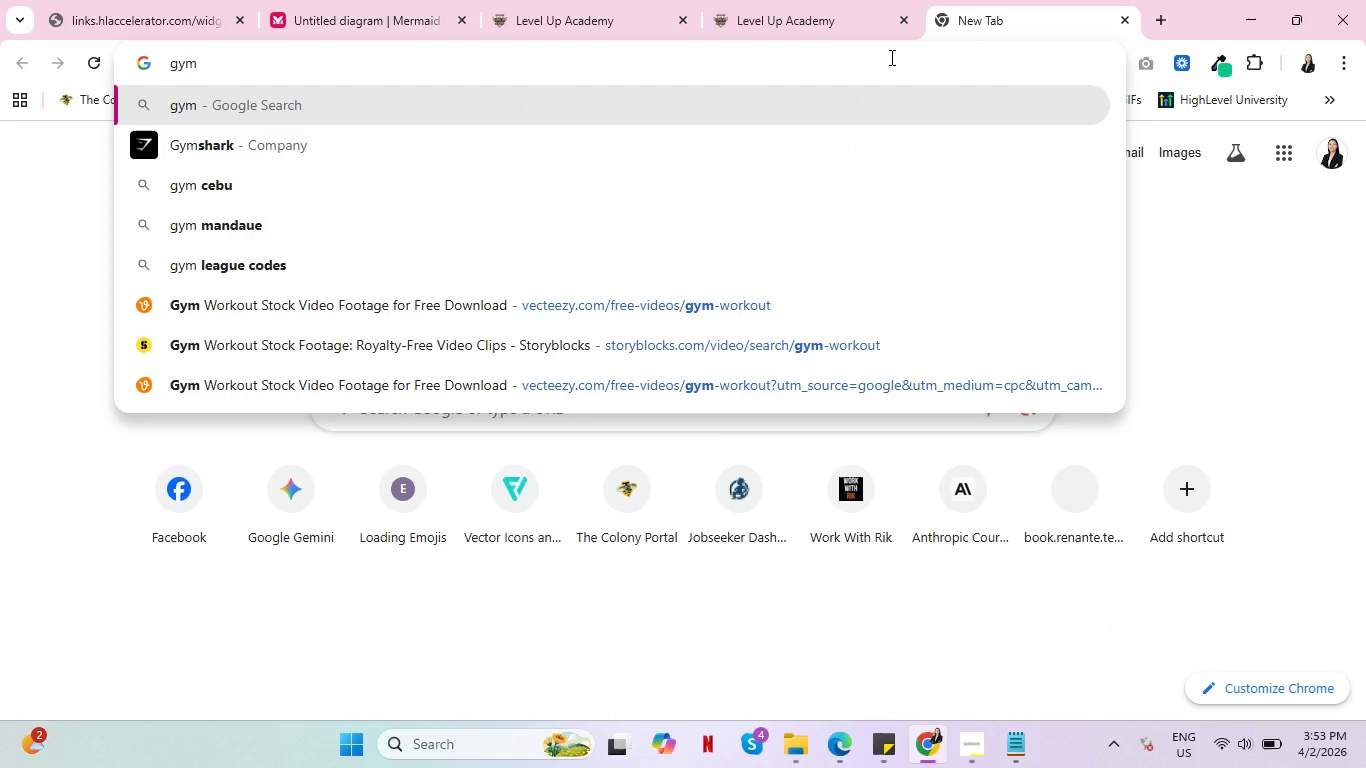 
key(Enter)
 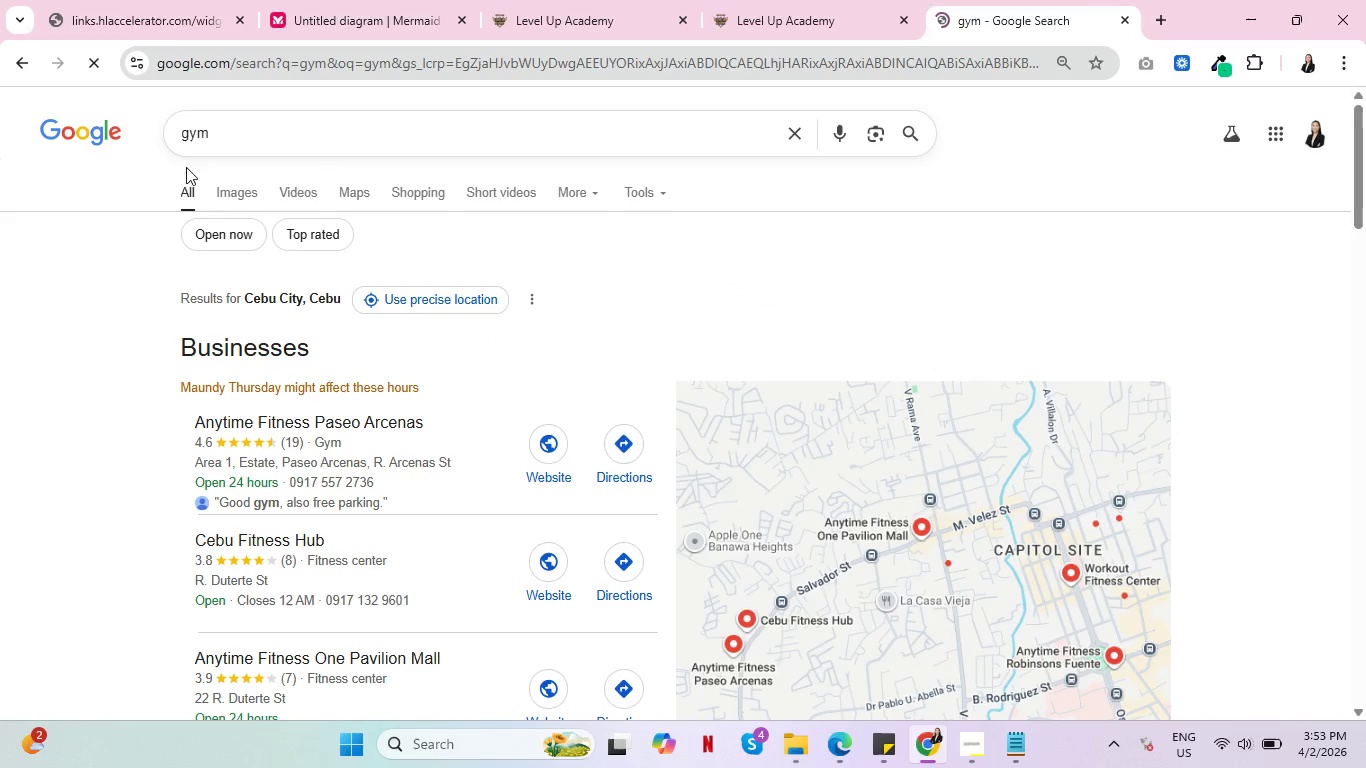 
left_click([231, 187])
 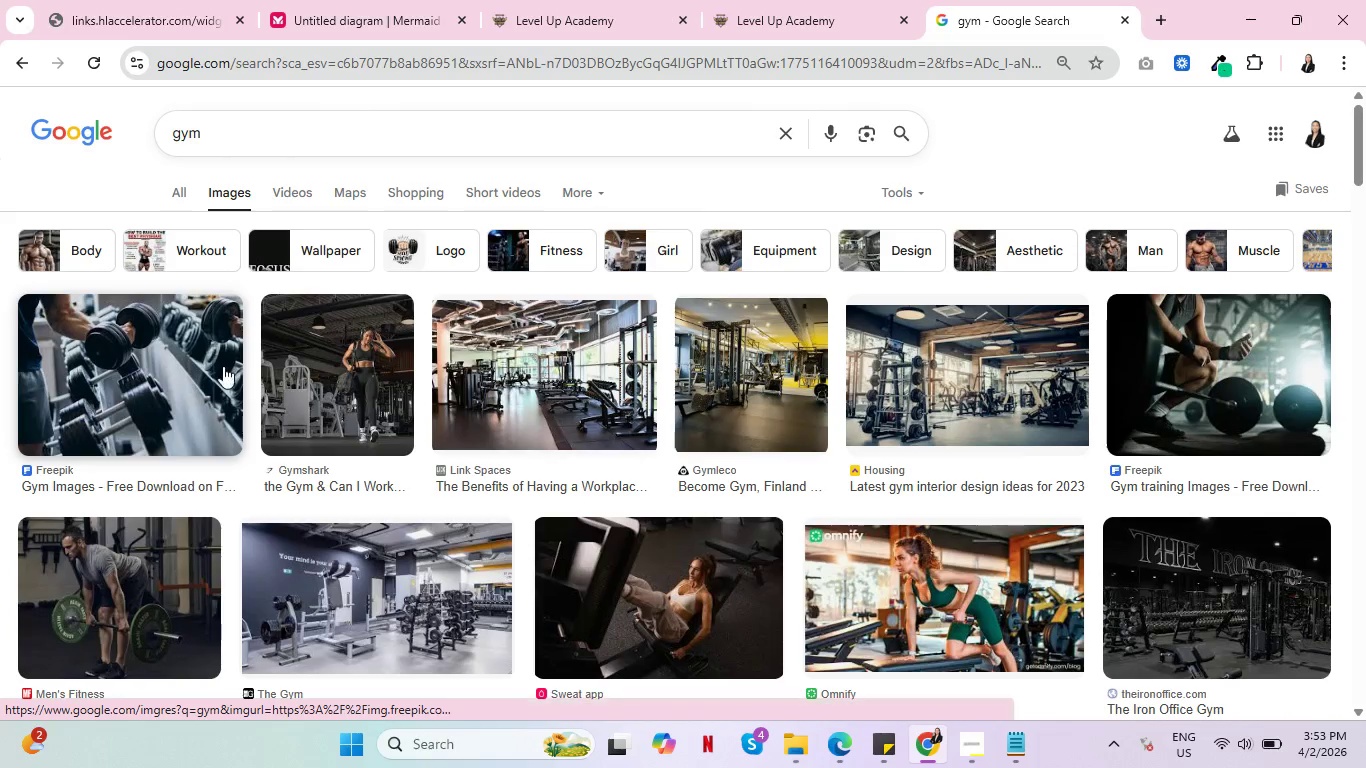 
wait(7.73)
 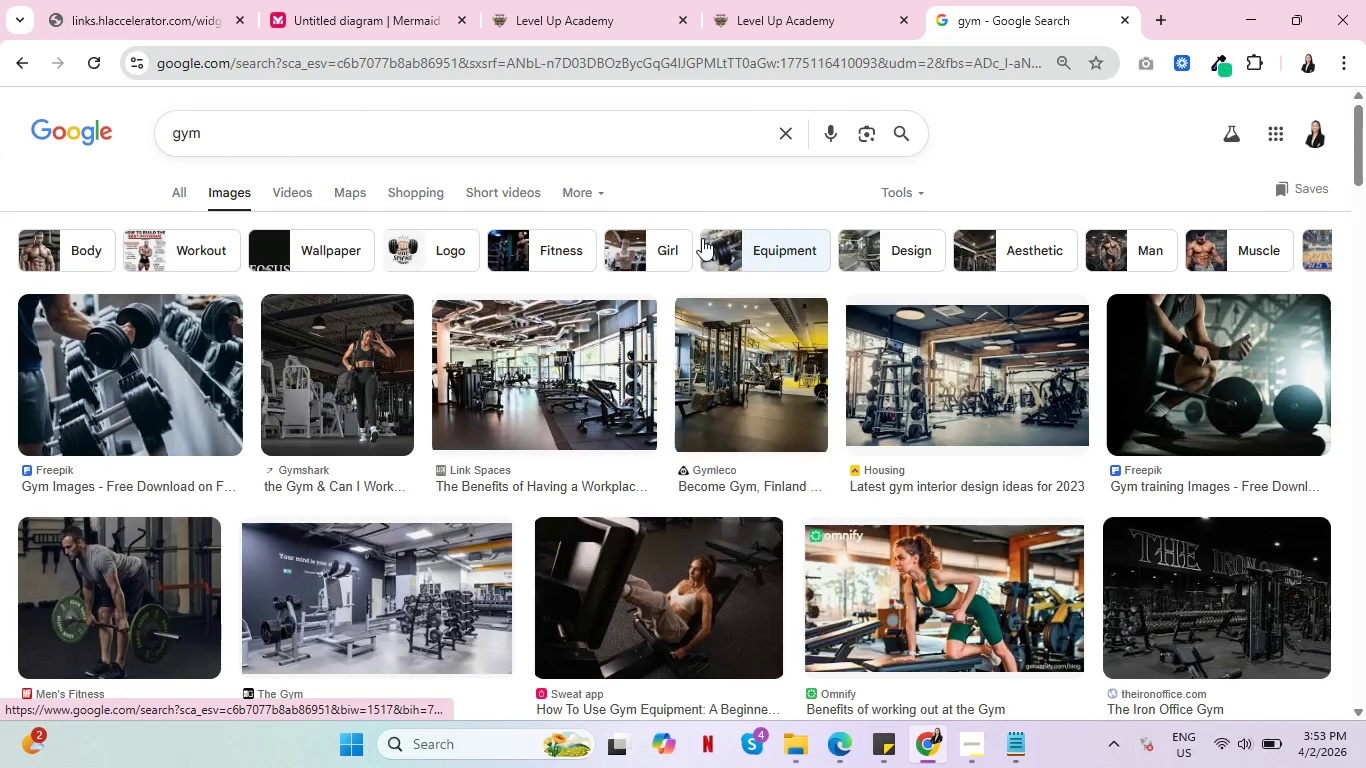 
scroll: coordinate [216, 376], scroll_direction: down, amount: 3.0
 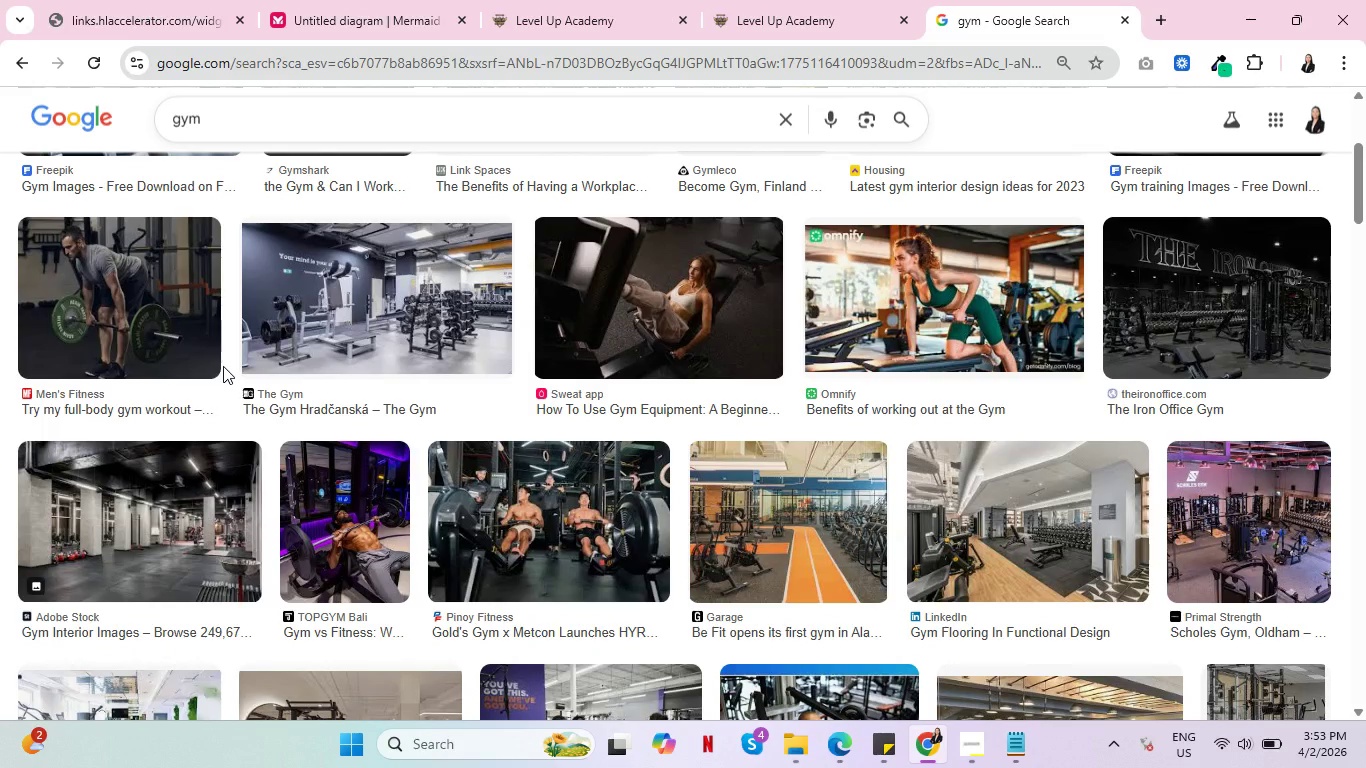 
wait(6.36)
 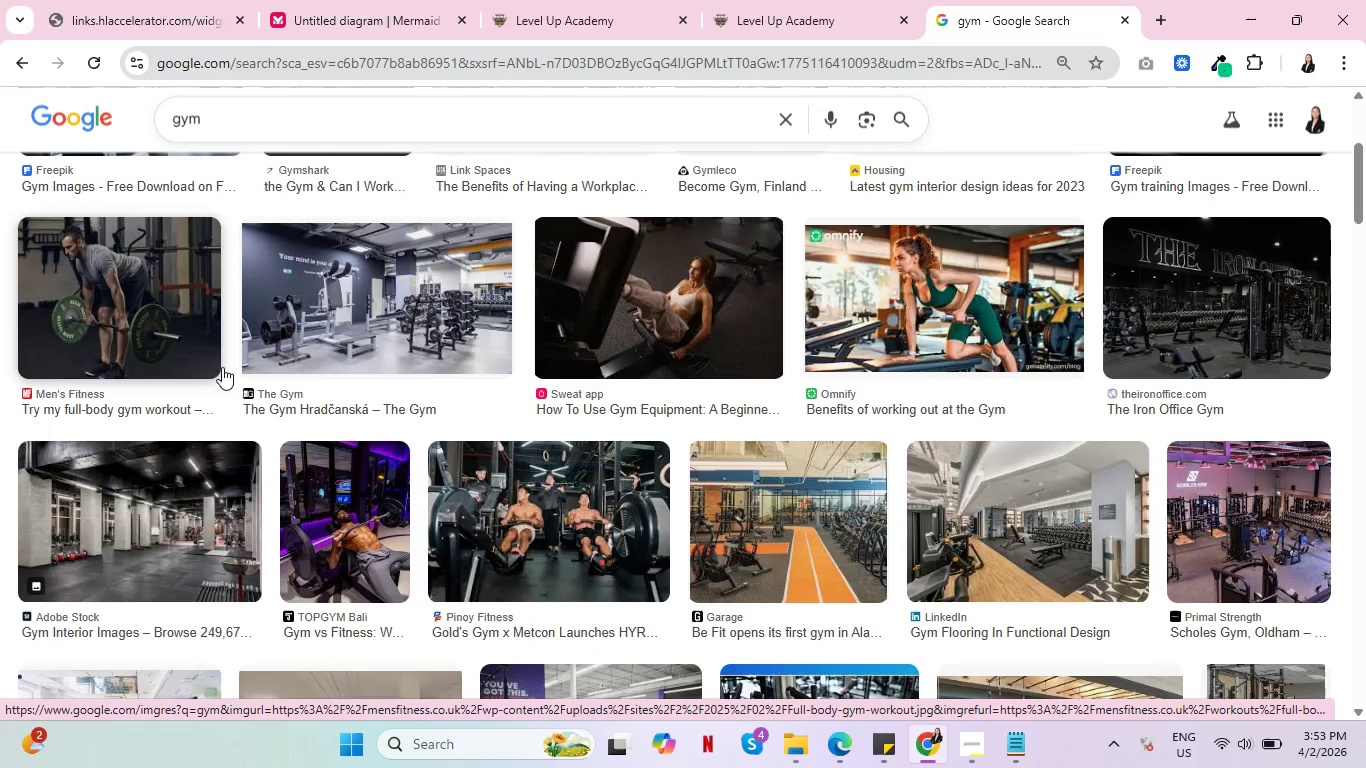 
scroll: coordinate [164, 410], scroll_direction: down, amount: 9.0
 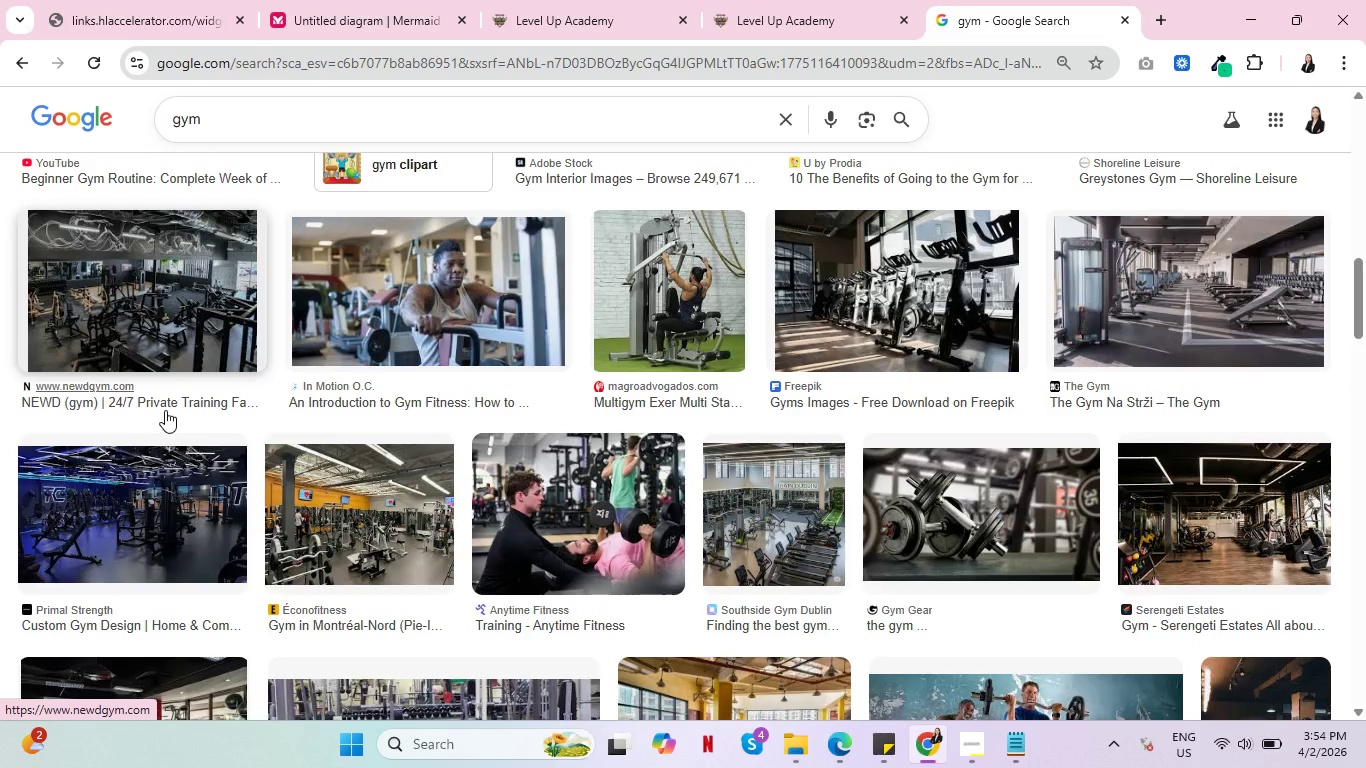 
key(Control+ControlLeft)
 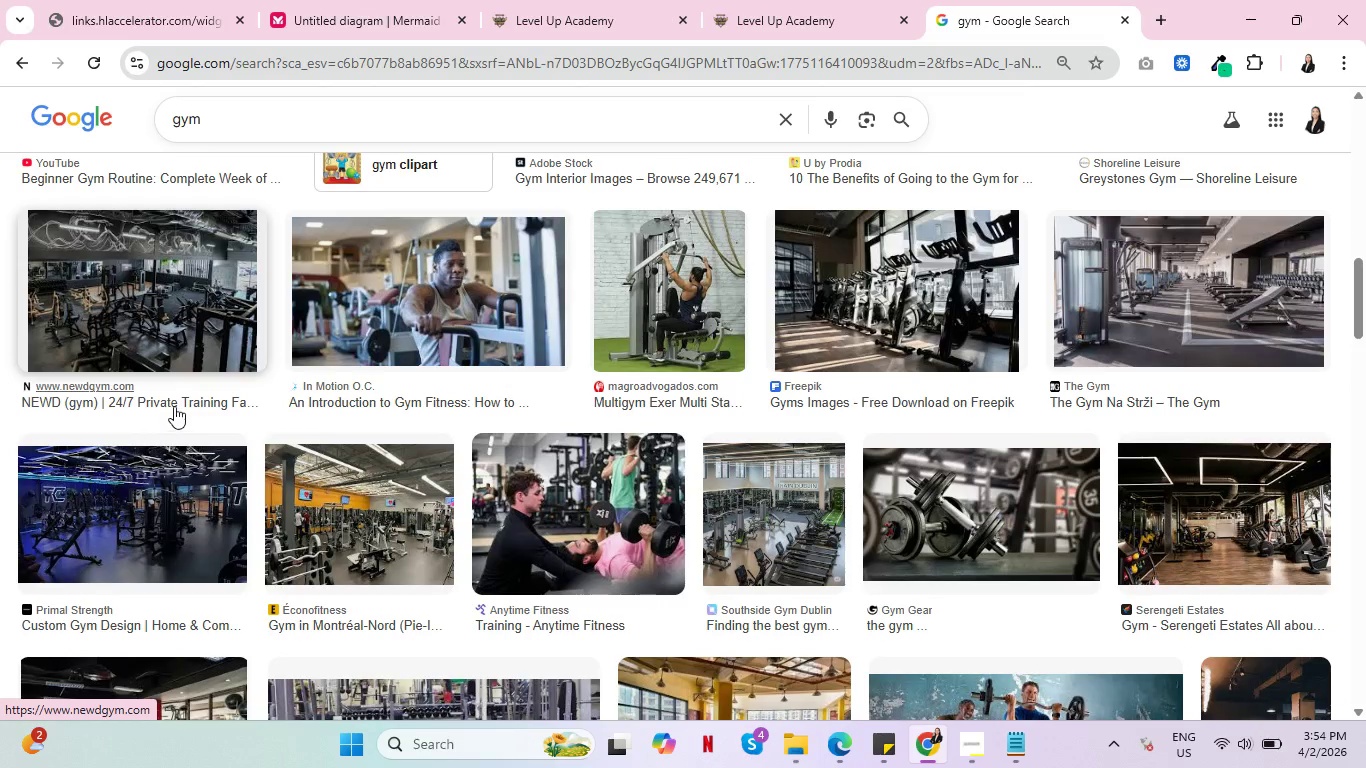 
key(Control+ControlLeft)
 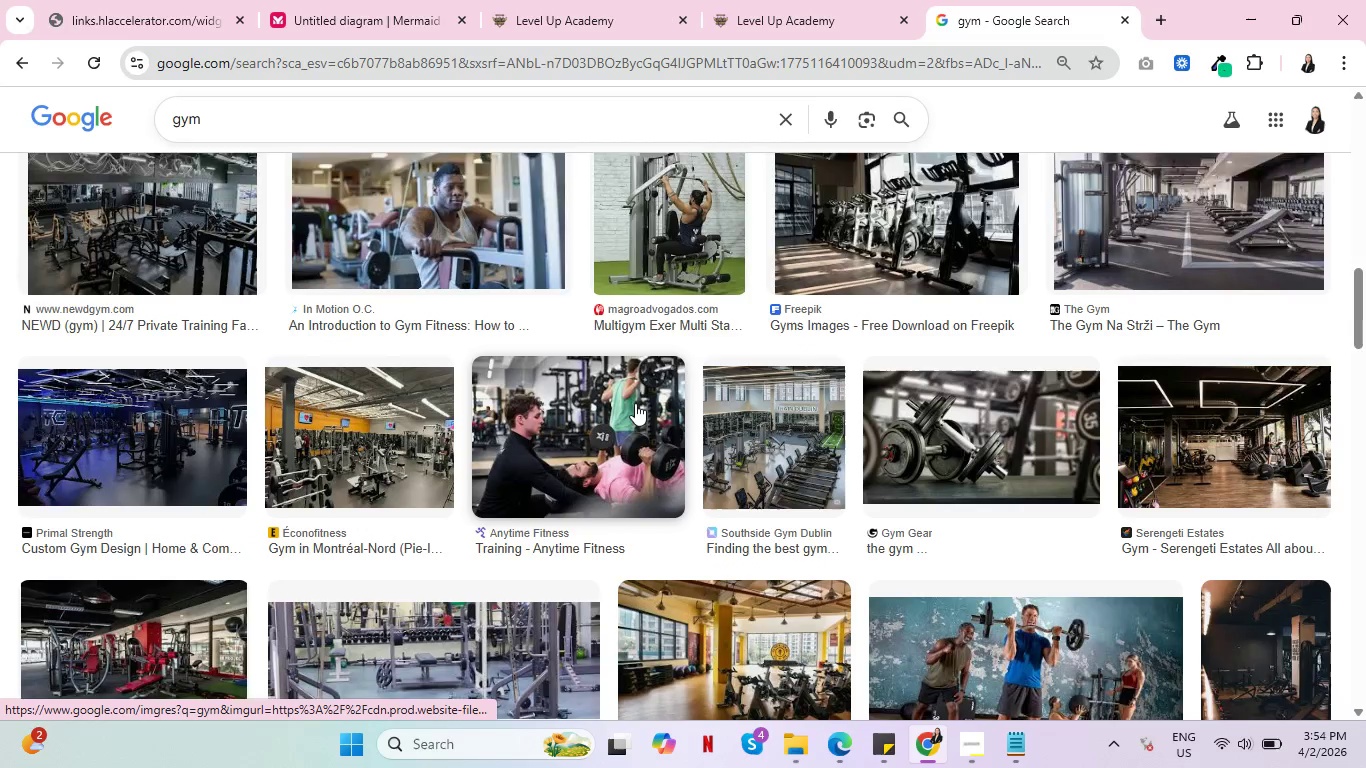 
scroll: coordinate [635, 403], scroll_direction: down, amount: 2.0
 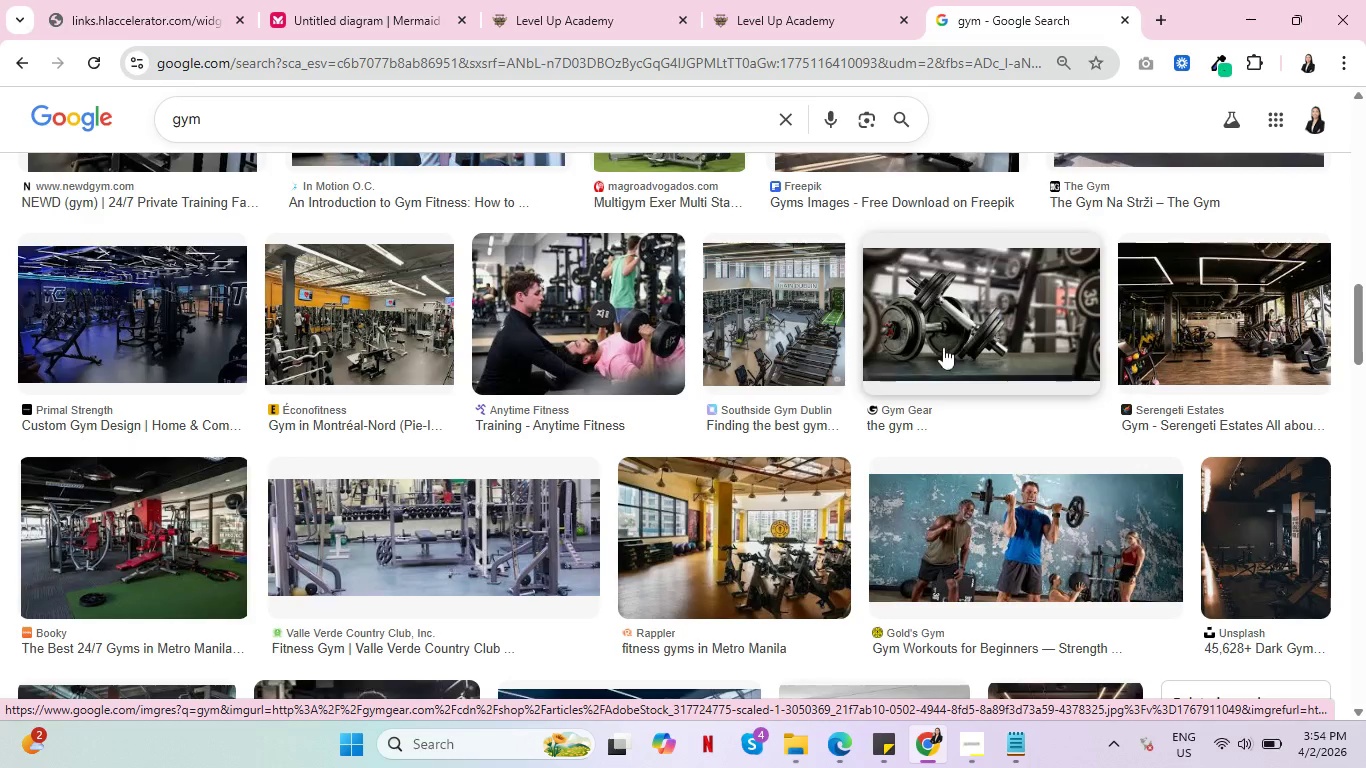 
key(Control+ControlLeft)
 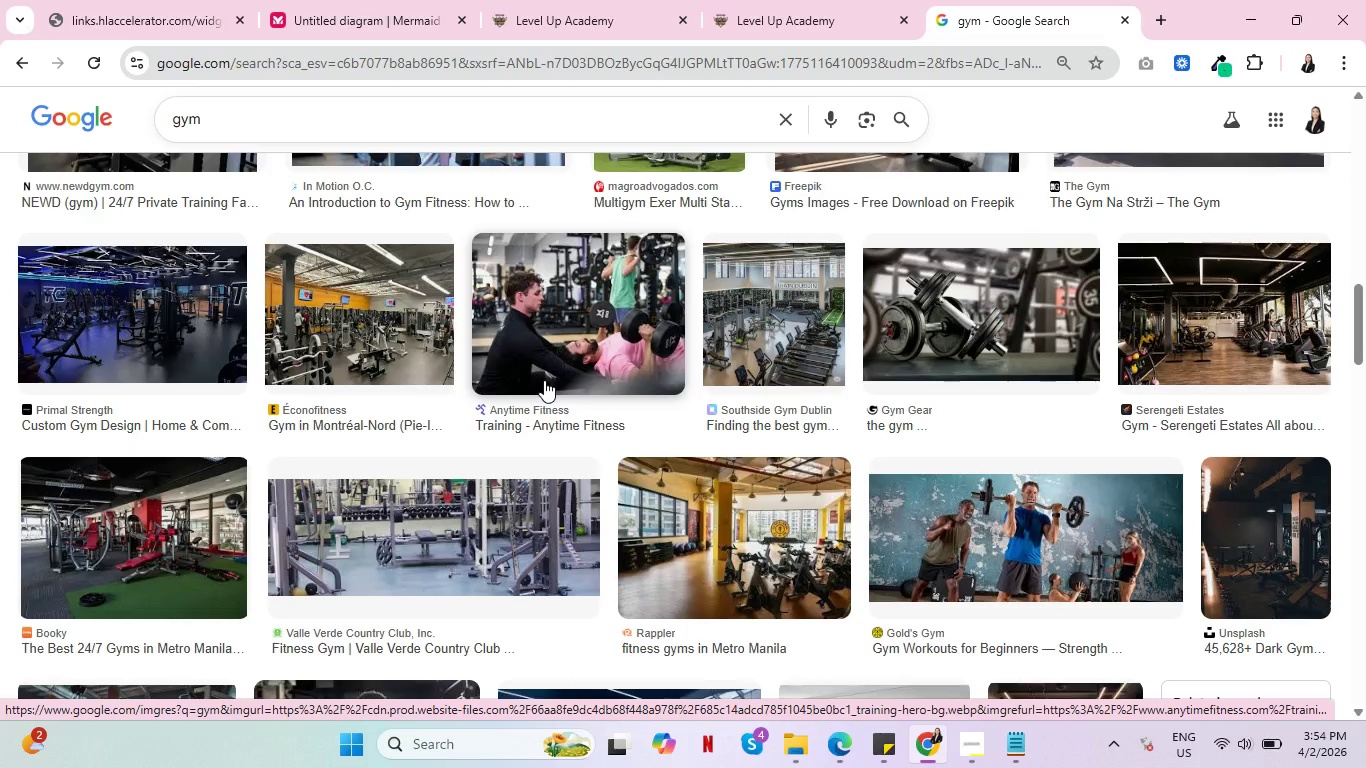 
wait(6.88)
 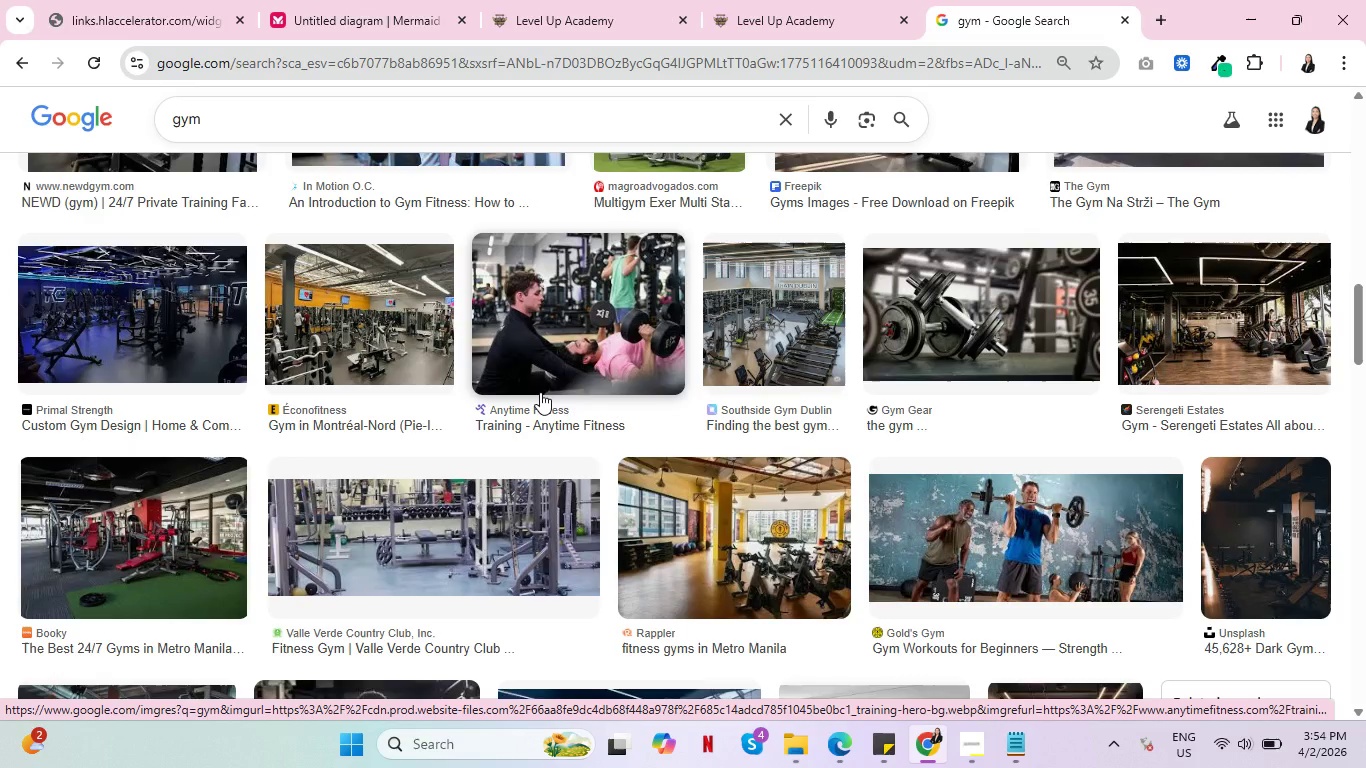 
scroll: coordinate [779, 372], scroll_direction: up, amount: 13.0
 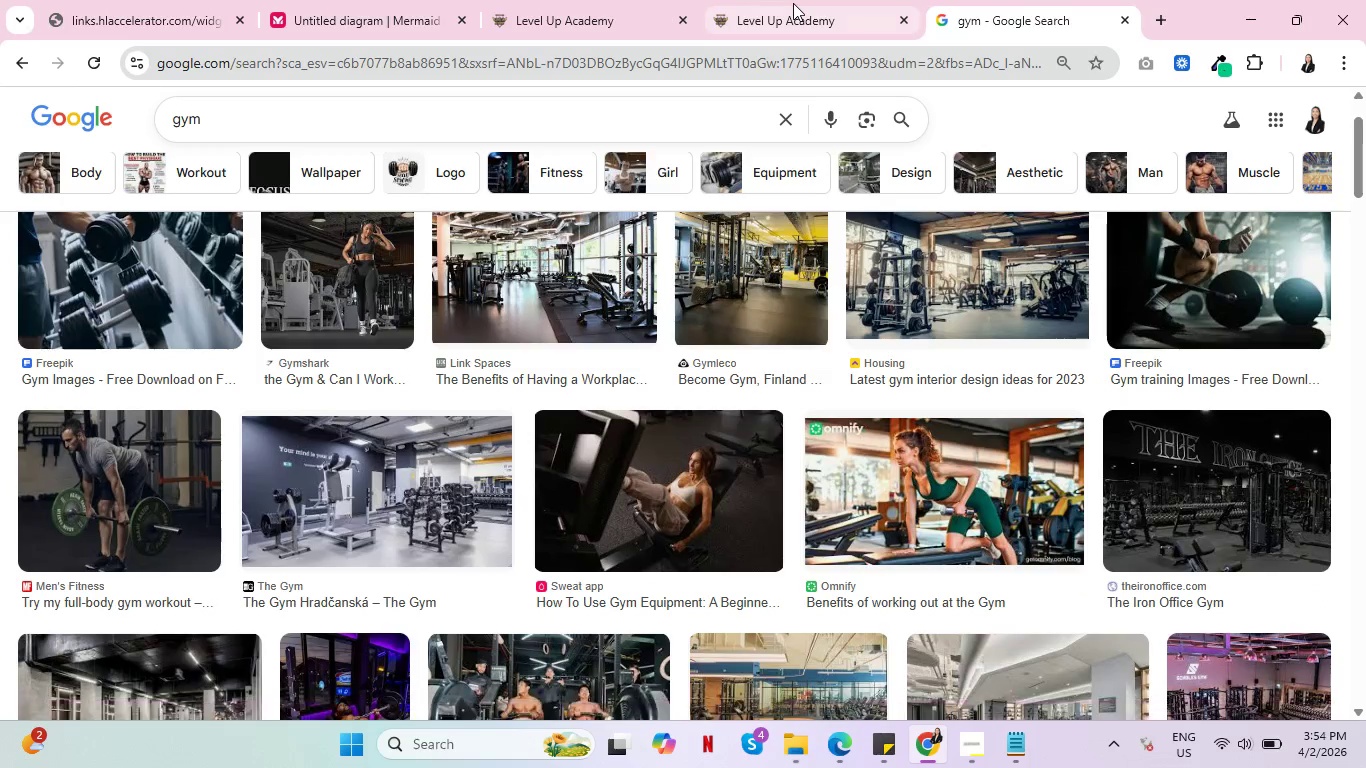 
left_click([793, 3])
 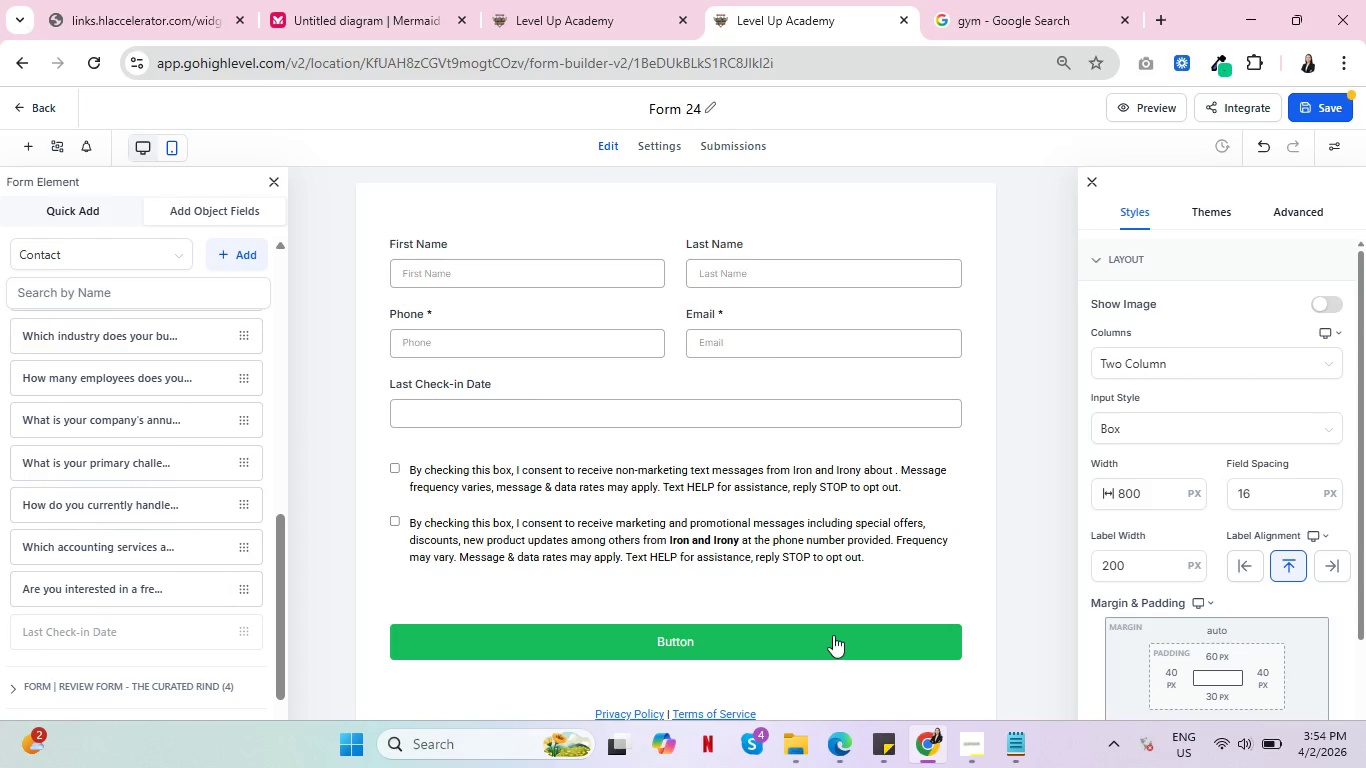 
wait(5.3)
 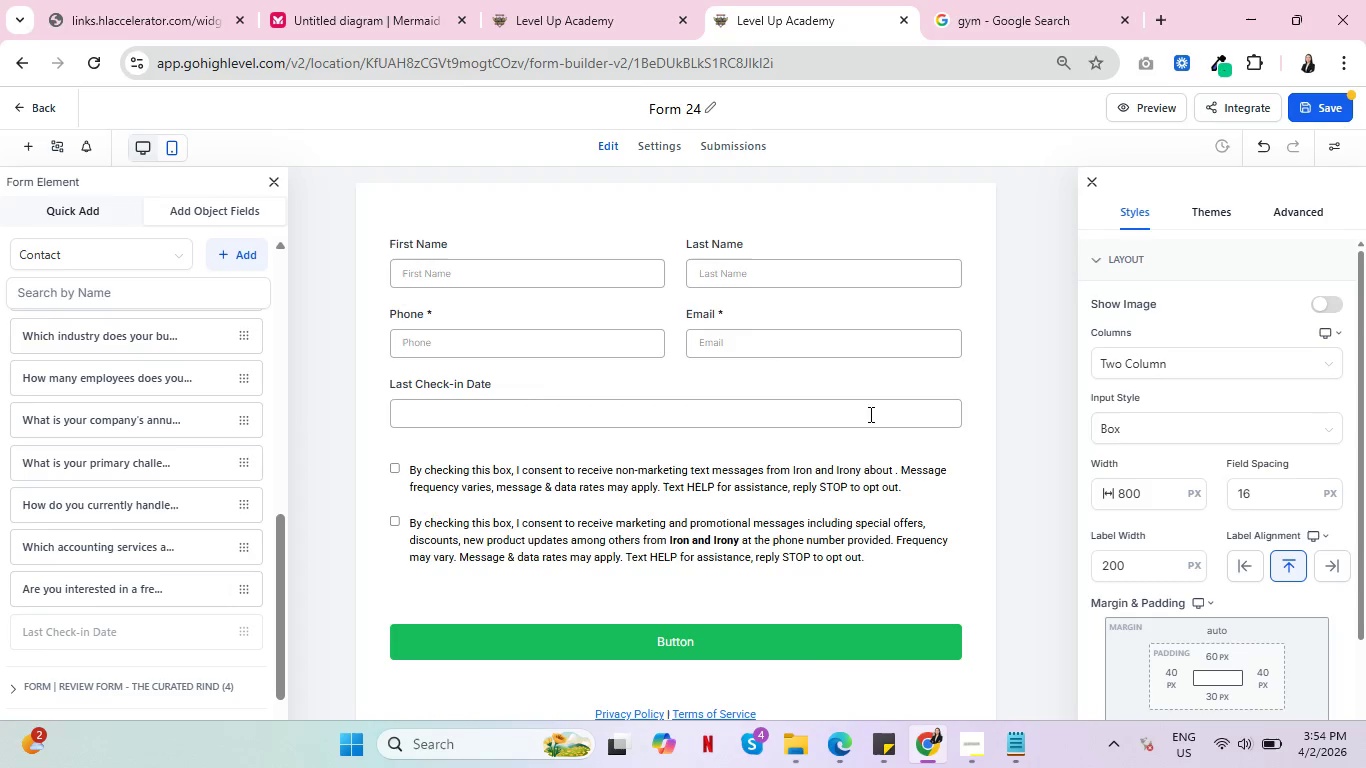 
left_click([833, 632])
 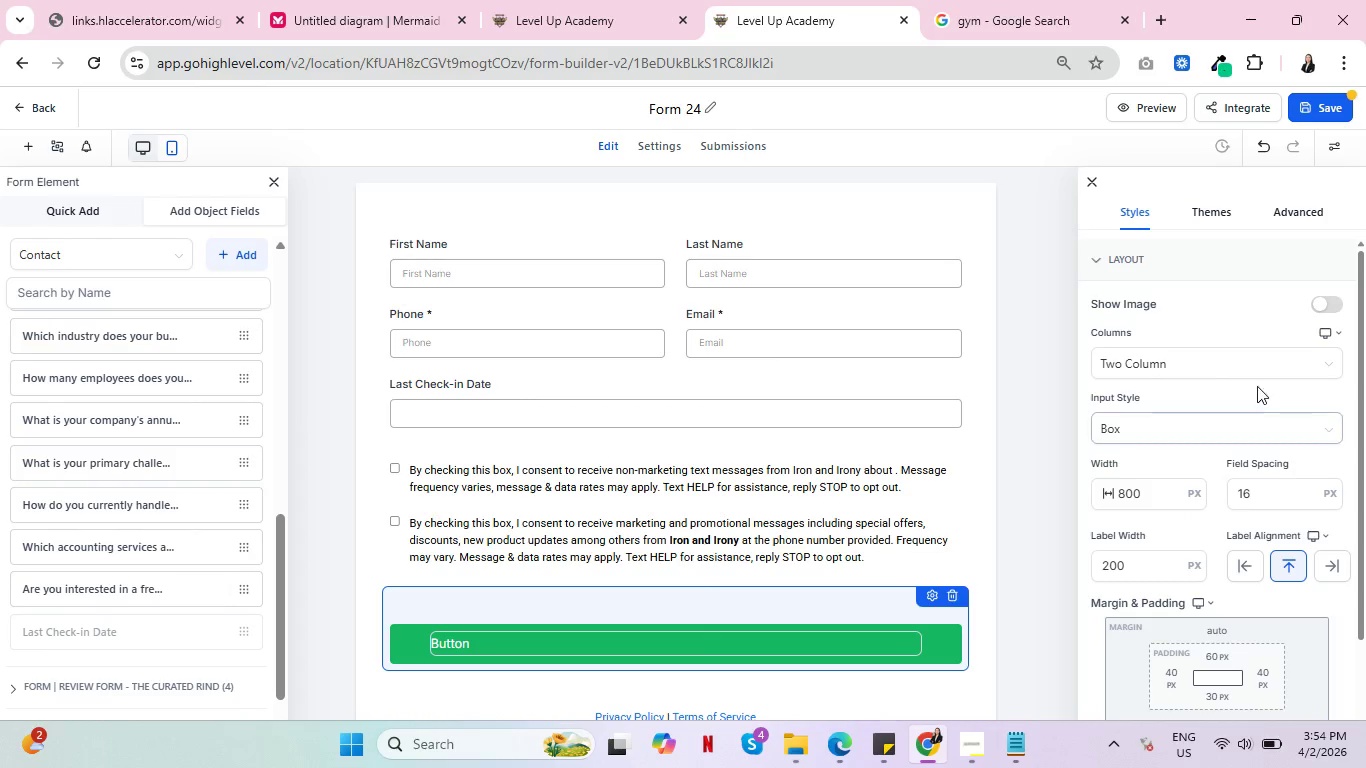 
scroll: coordinate [1213, 427], scroll_direction: up, amount: 4.0
 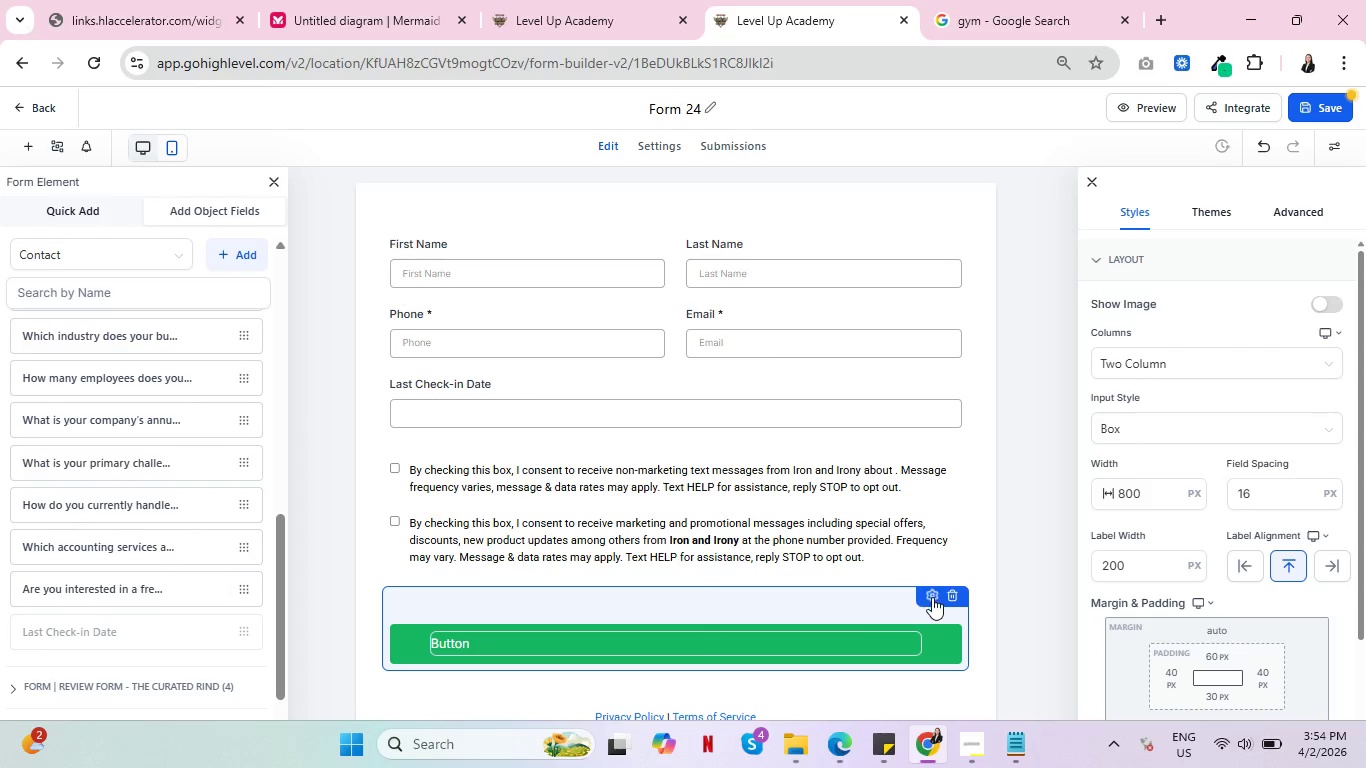 
left_click([932, 597])
 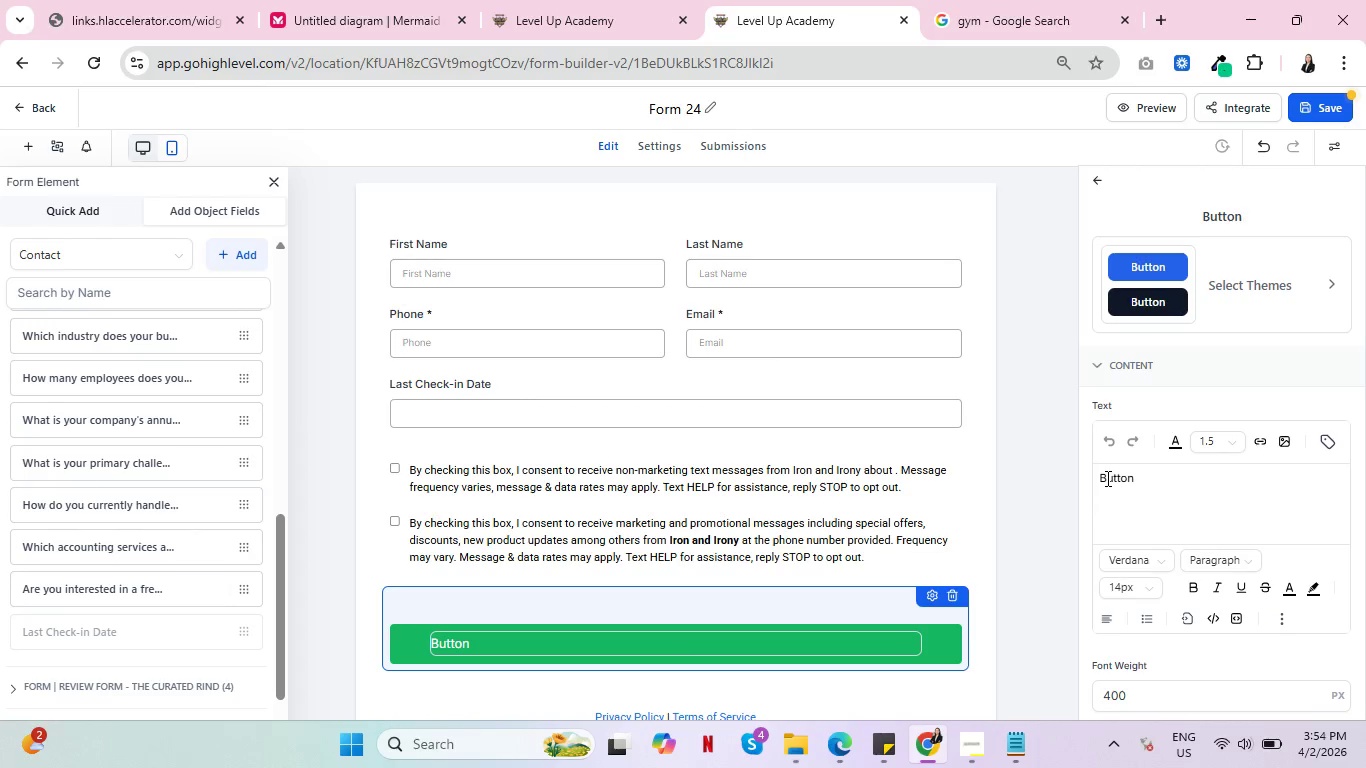 
double_click([1111, 480])
 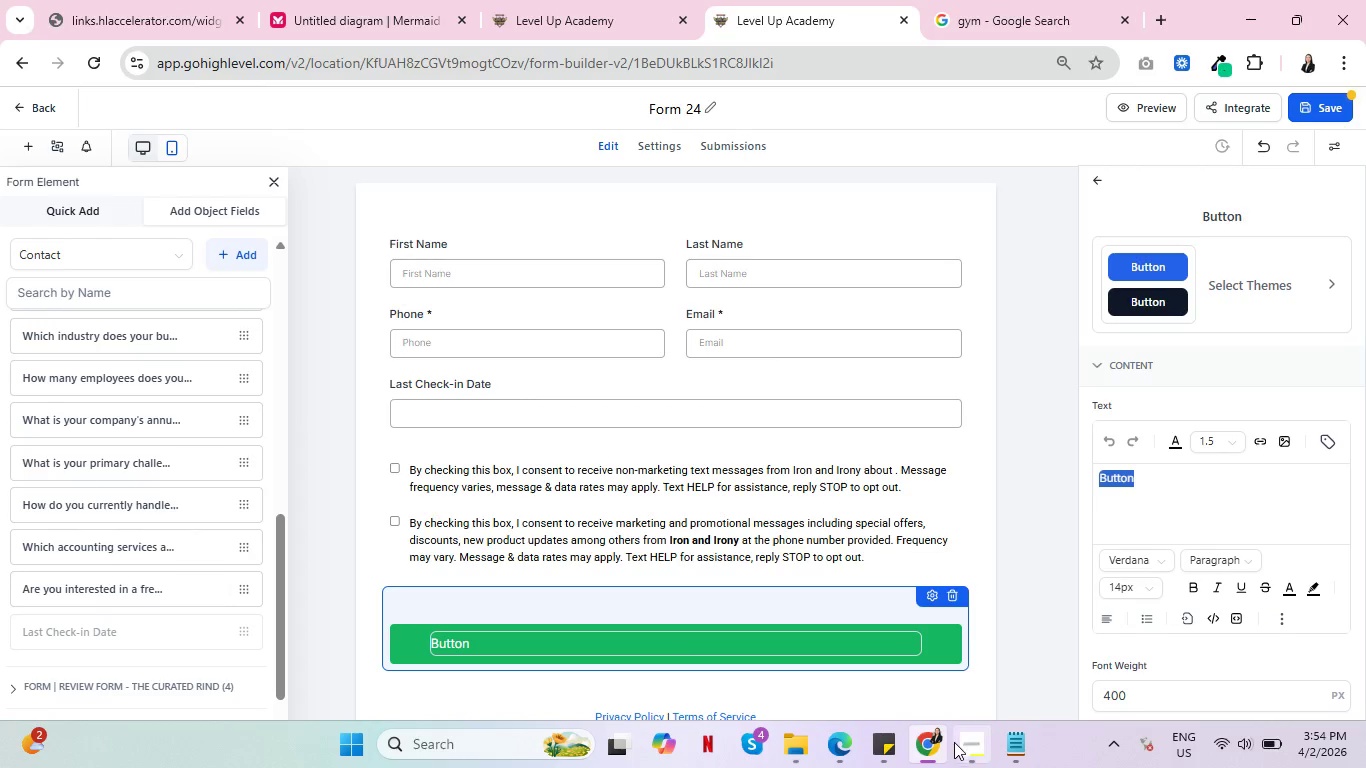 
left_click([968, 748])